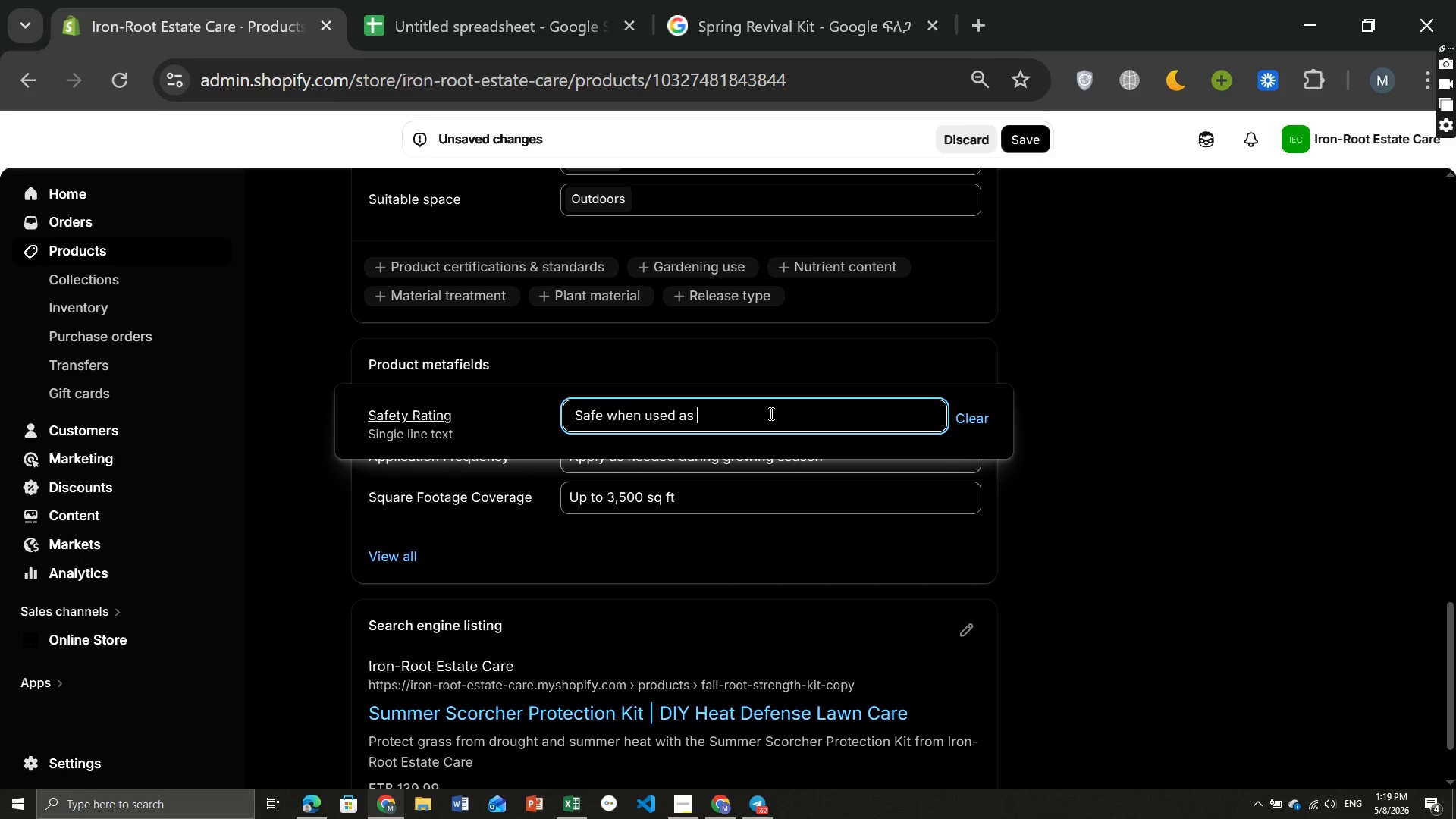 
hold_key(key=Backspace, duration=0.44)
 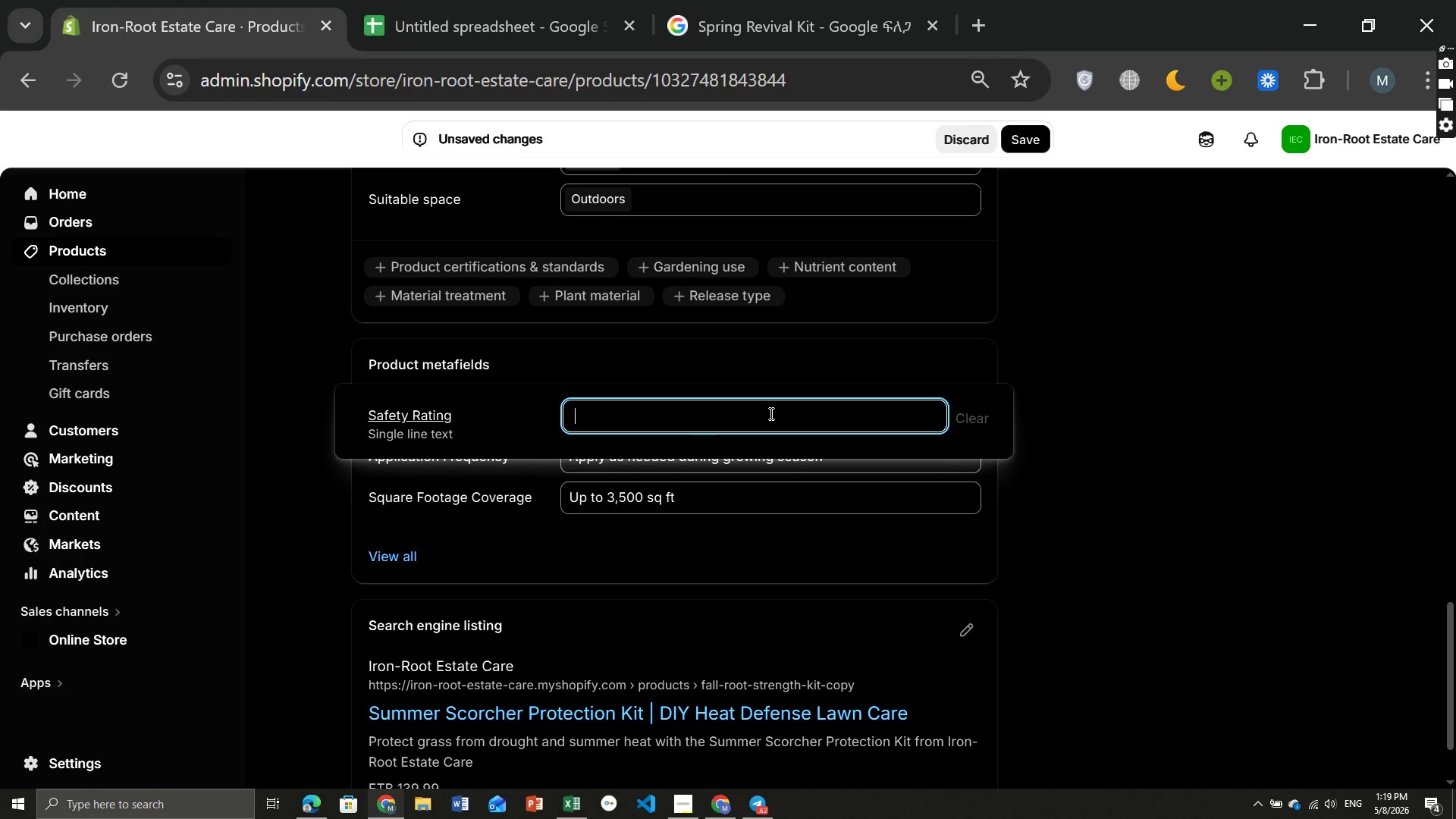 
type(Pet safe after drying)
 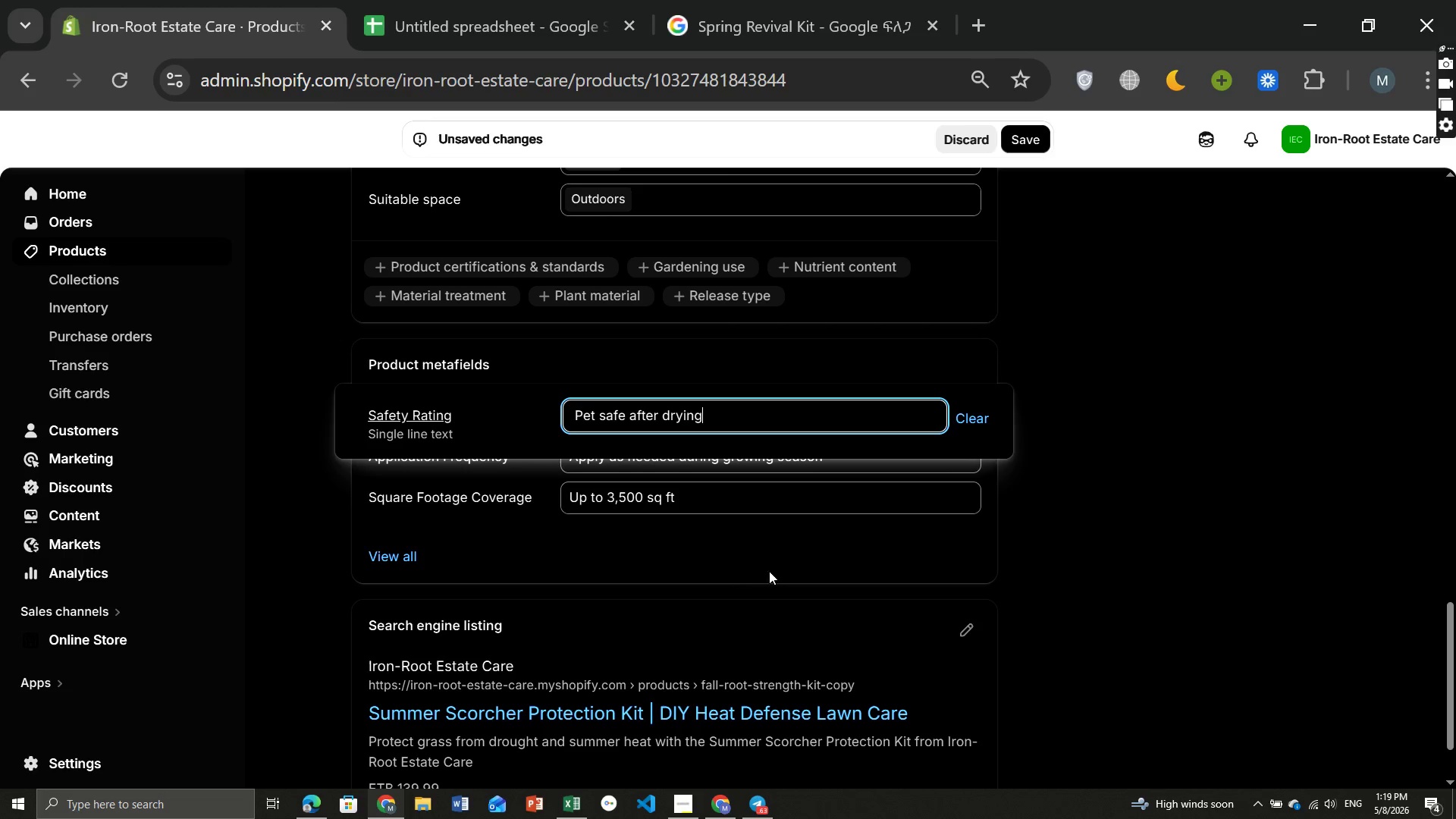 
left_click([752, 581])
 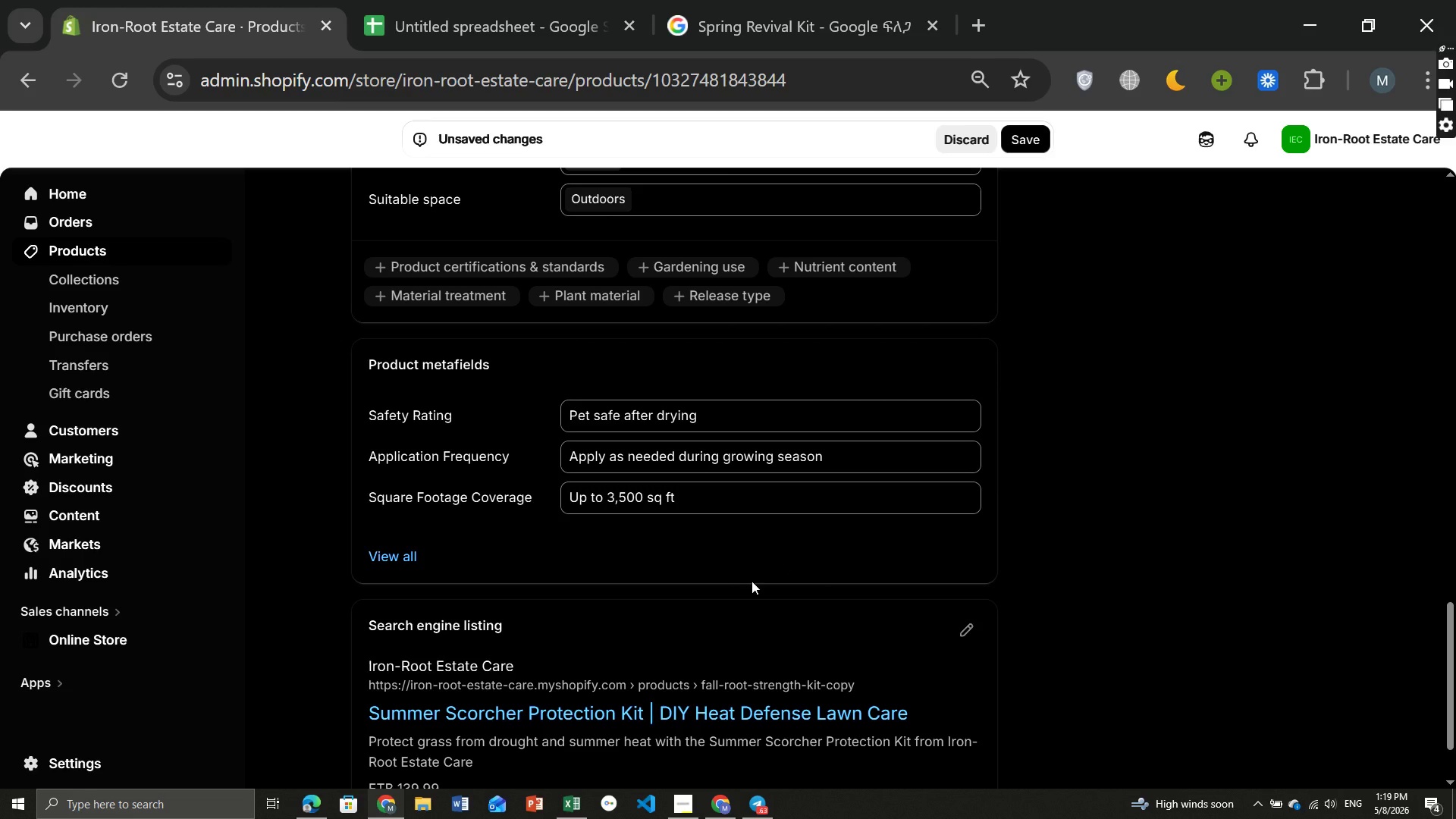 
wait(5.8)
 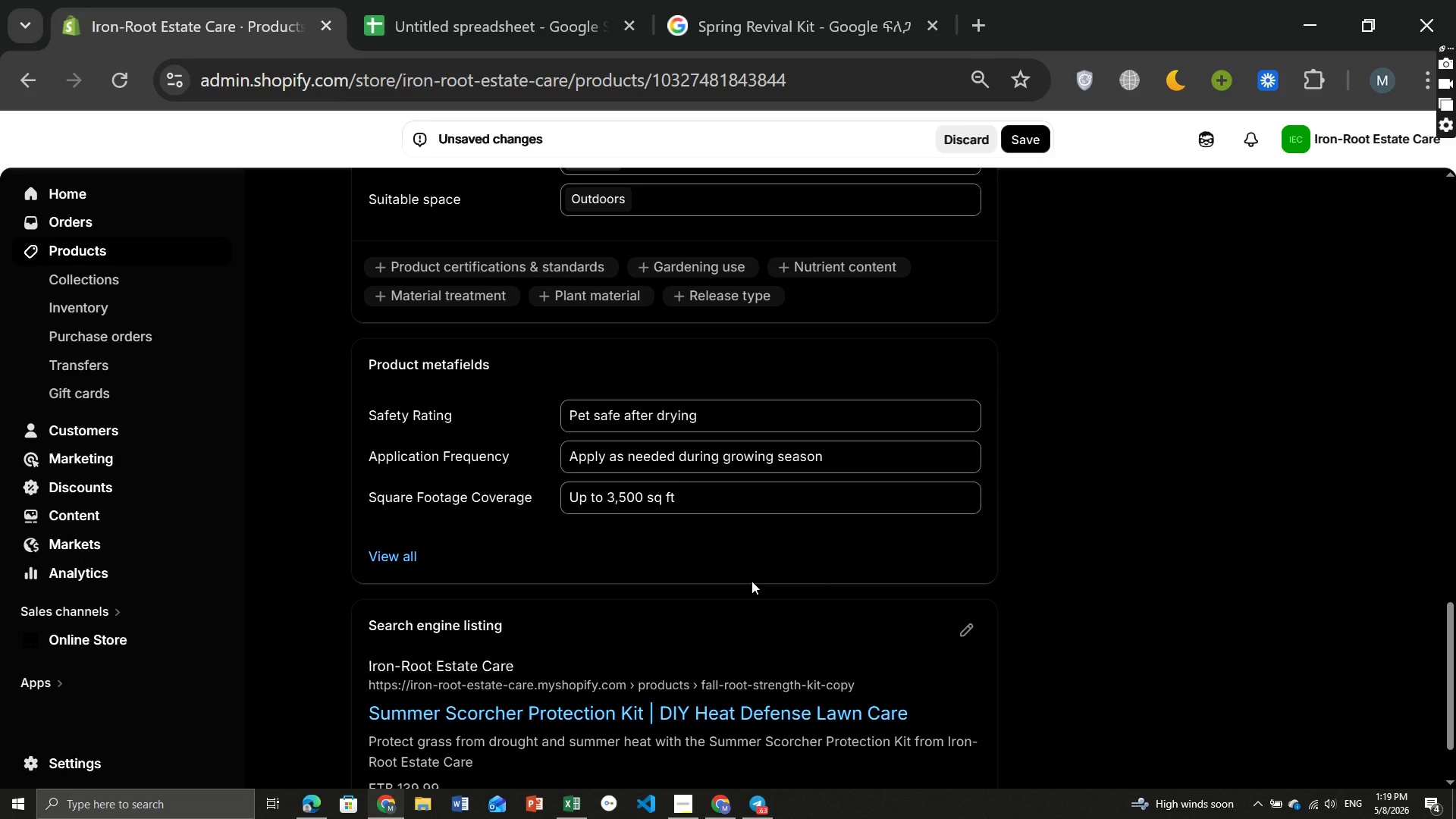 
left_click([968, 626])
 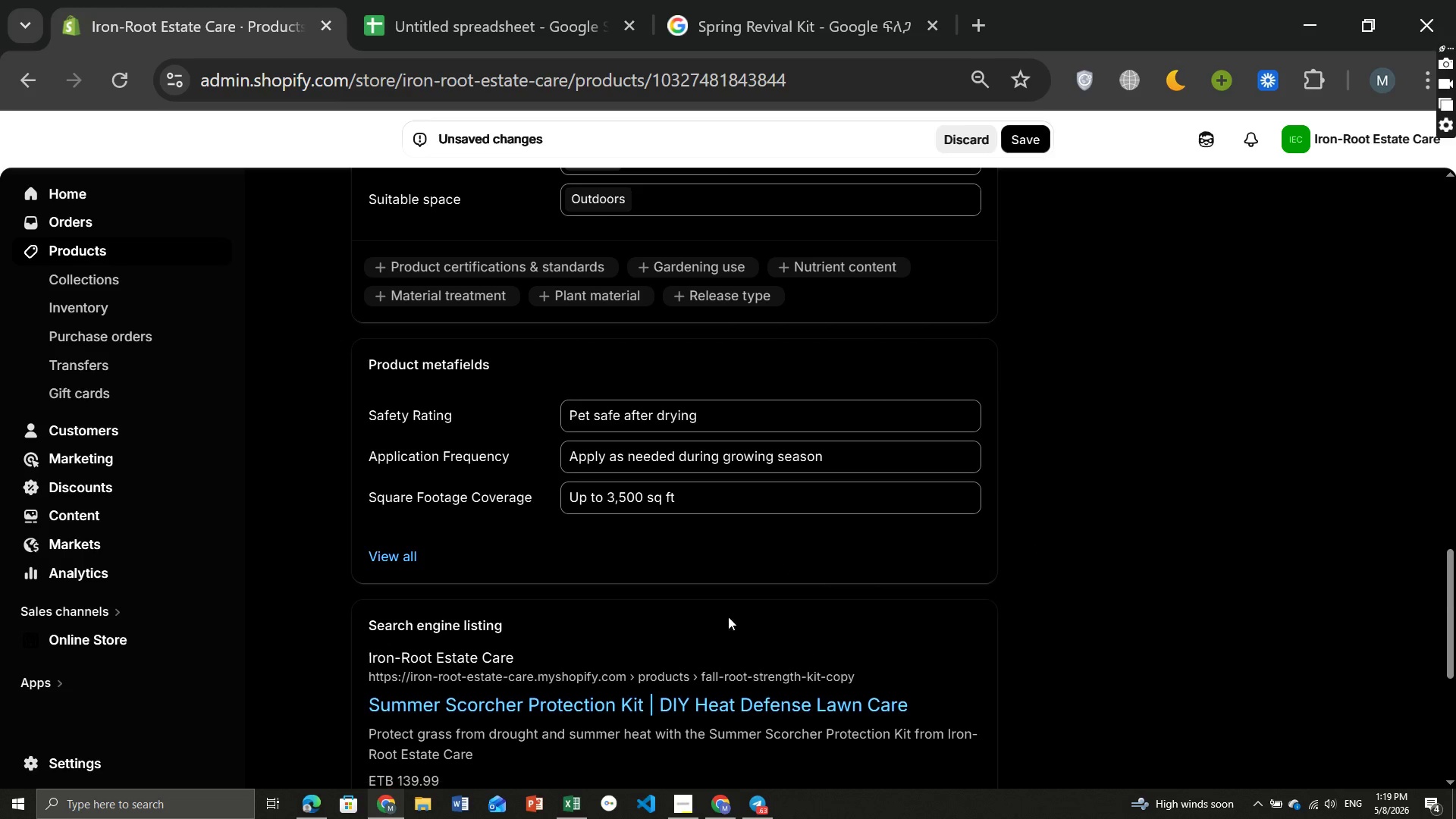 
mouse_move([708, 613])
 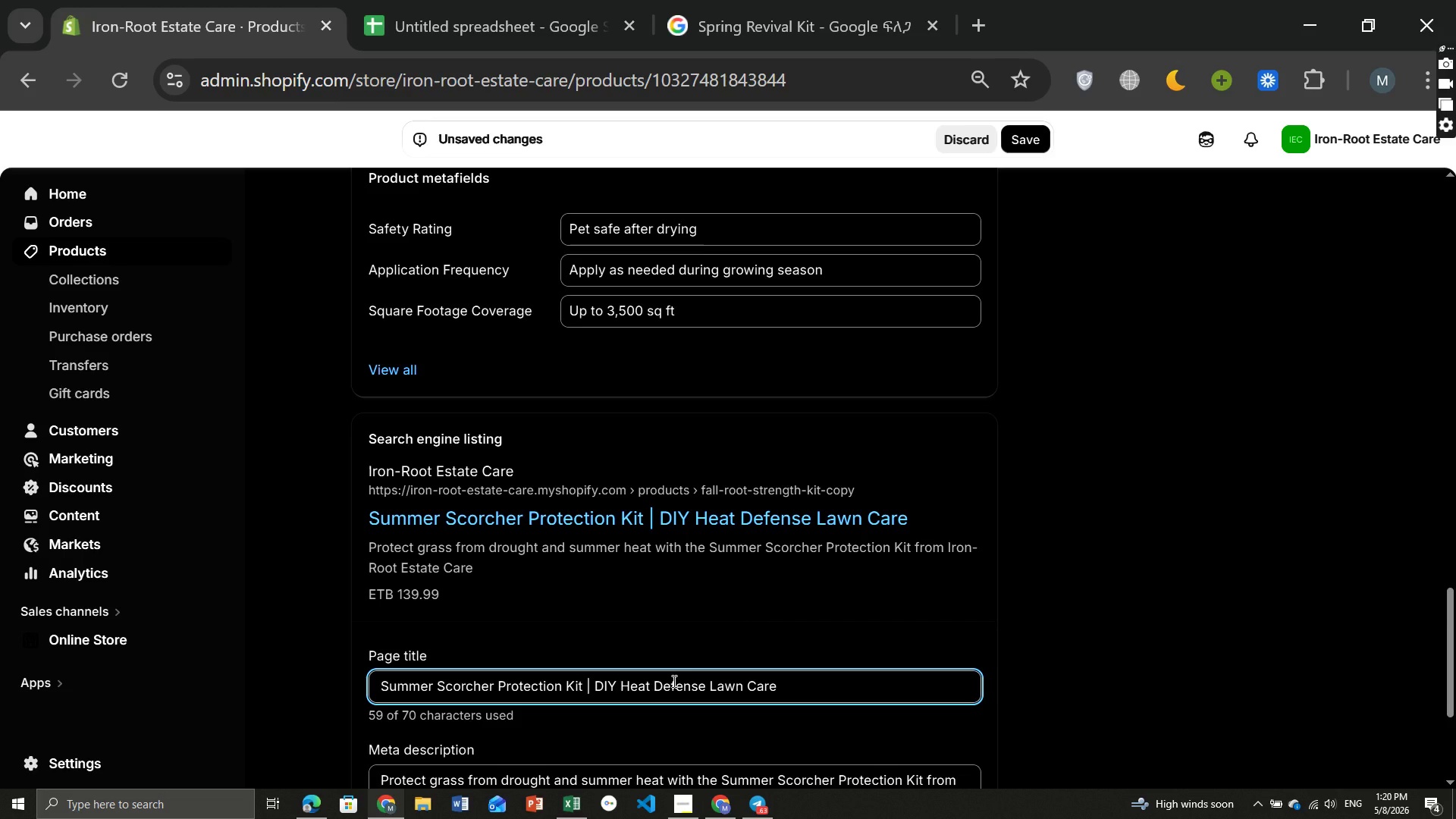 
left_click([673, 681])
 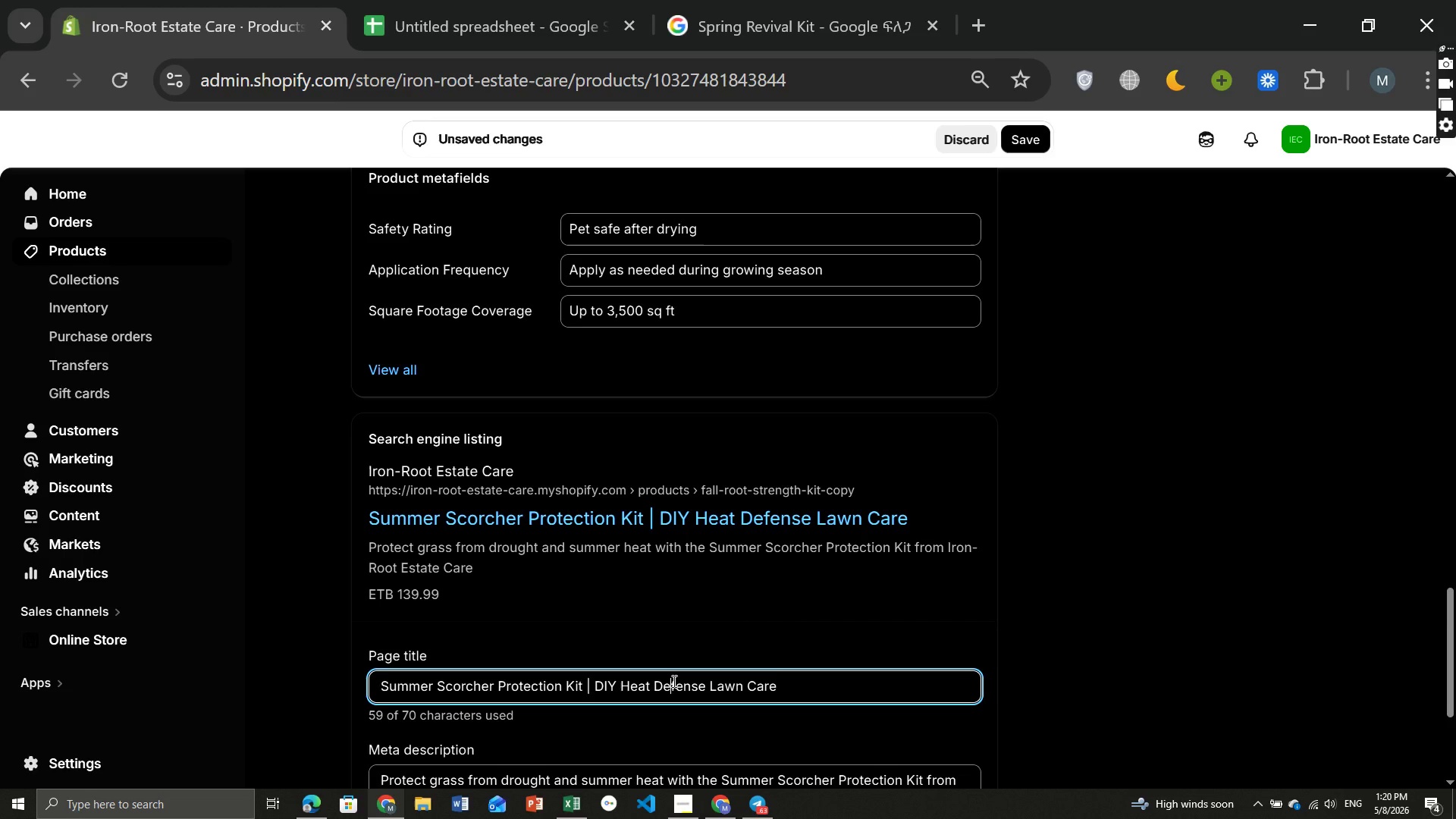 
key(Control+ControlLeft)
 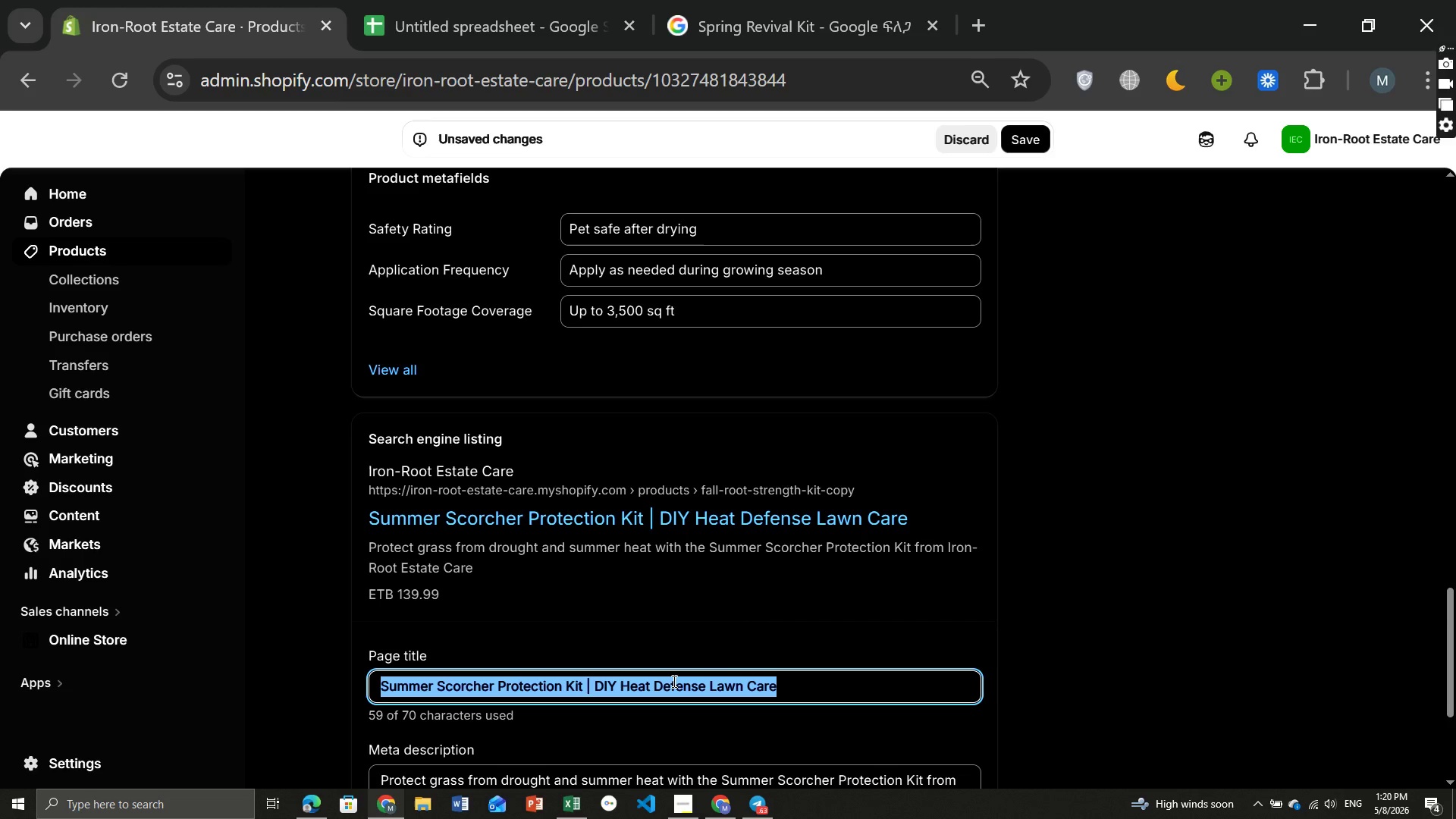 
key(Control+A)
 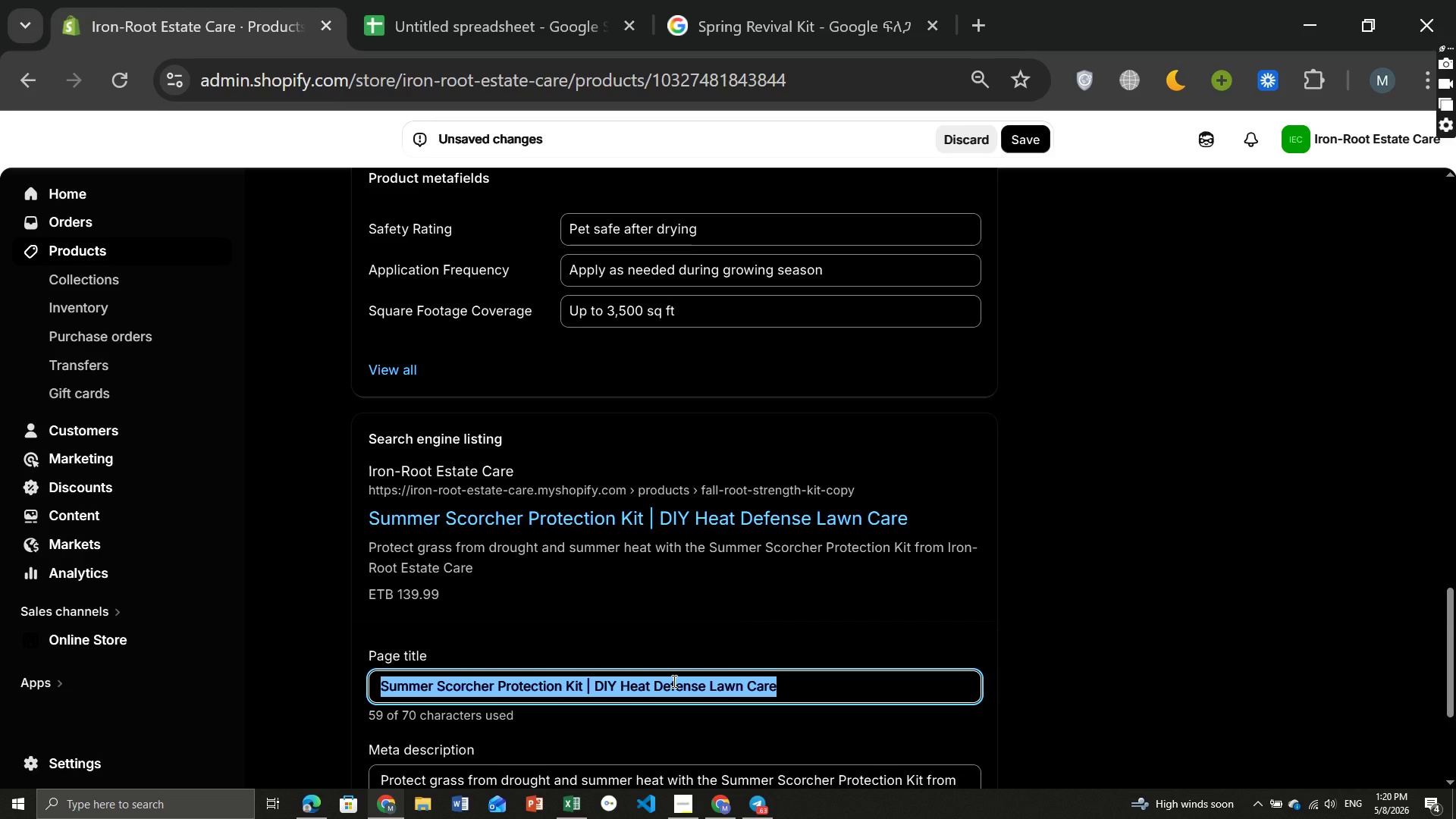 
key(Backspace)
type(Bare Patch Rescue Kit [Break] DIY Lawn Repair Sytem)
key(Backspace)
key(Backspace)
key(Backspace)
type(stem)
 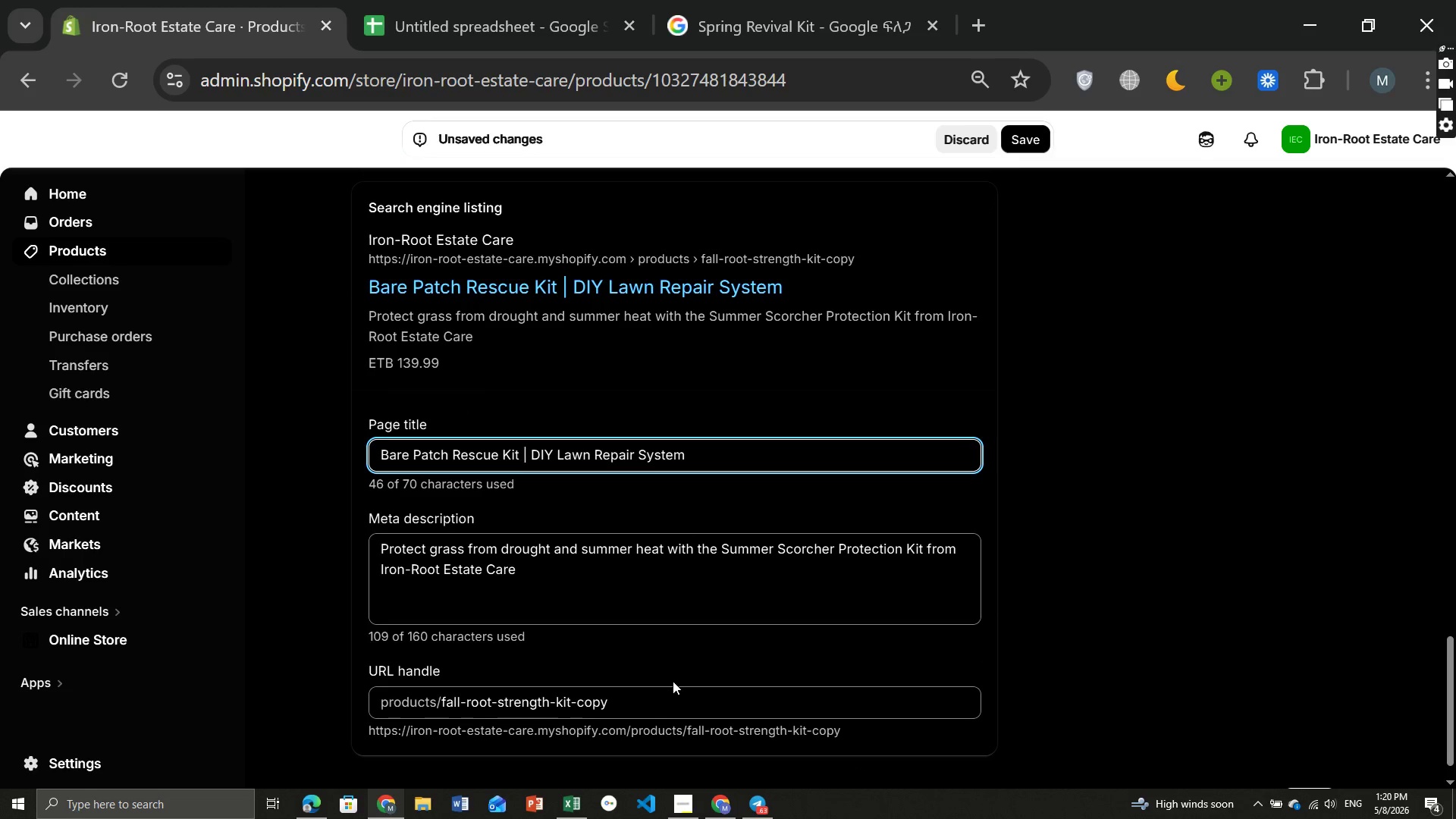 
left_click([552, 578])
 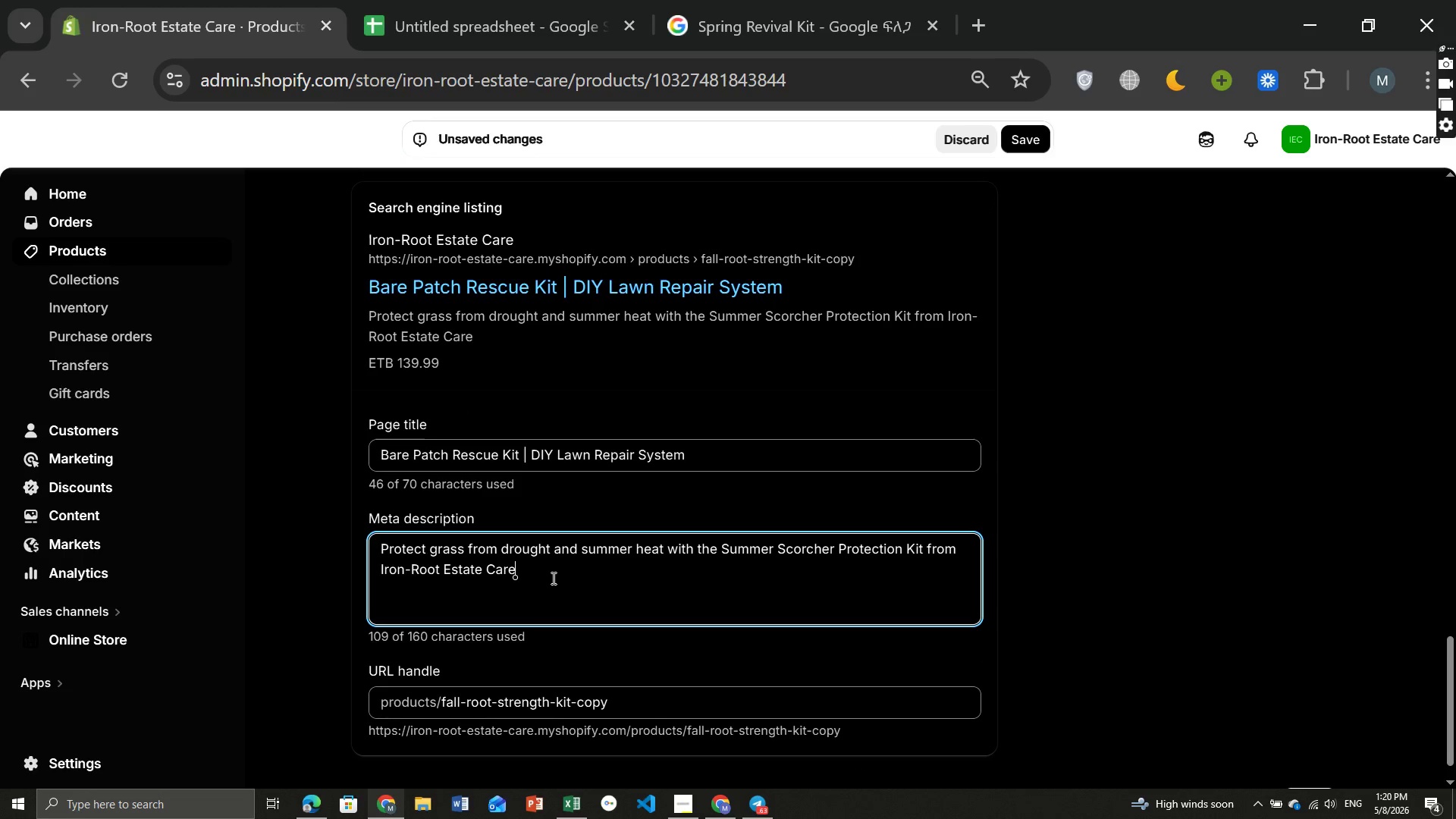 
key(Control+ControlLeft)
 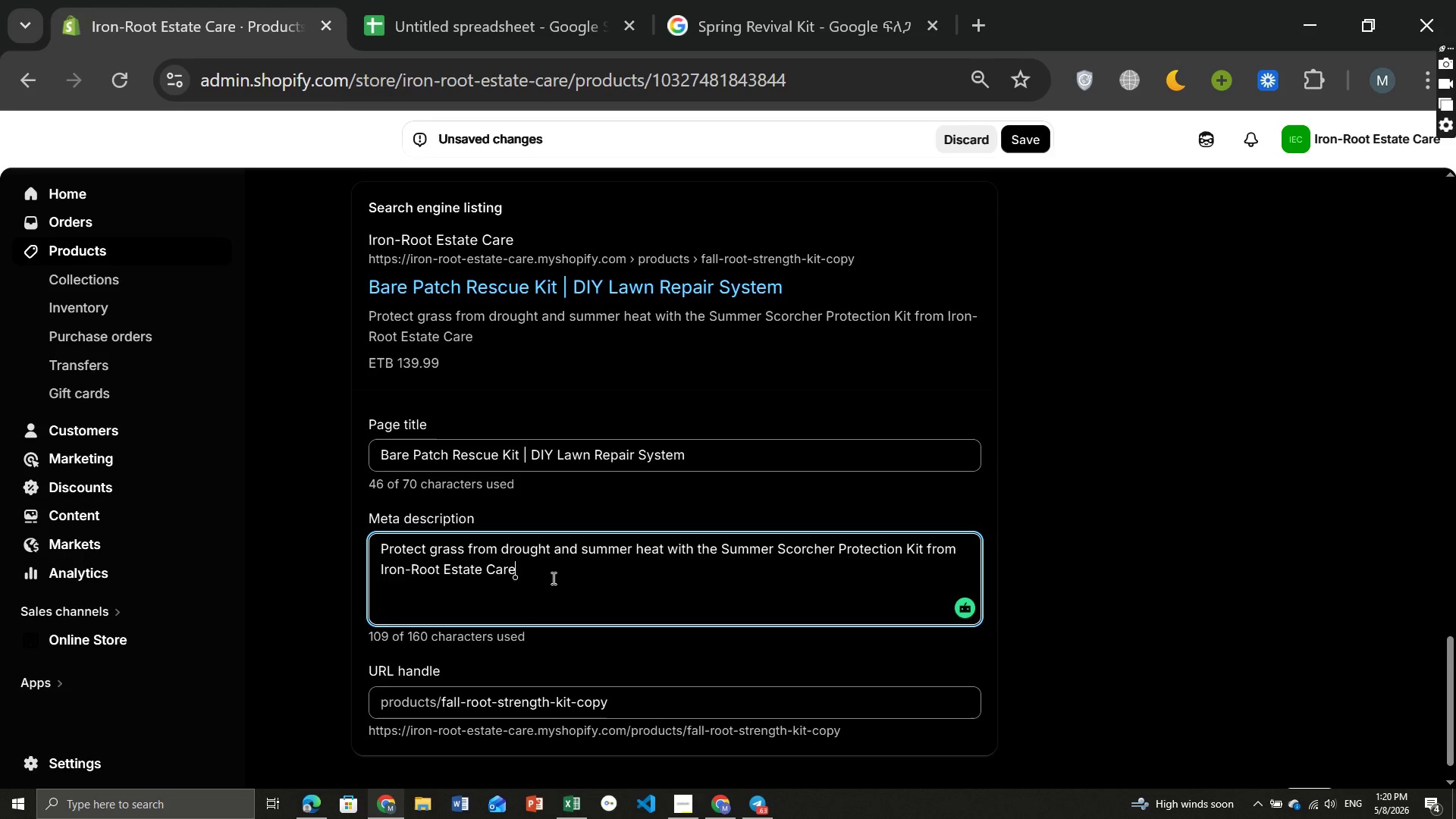 
key(Control+A)
 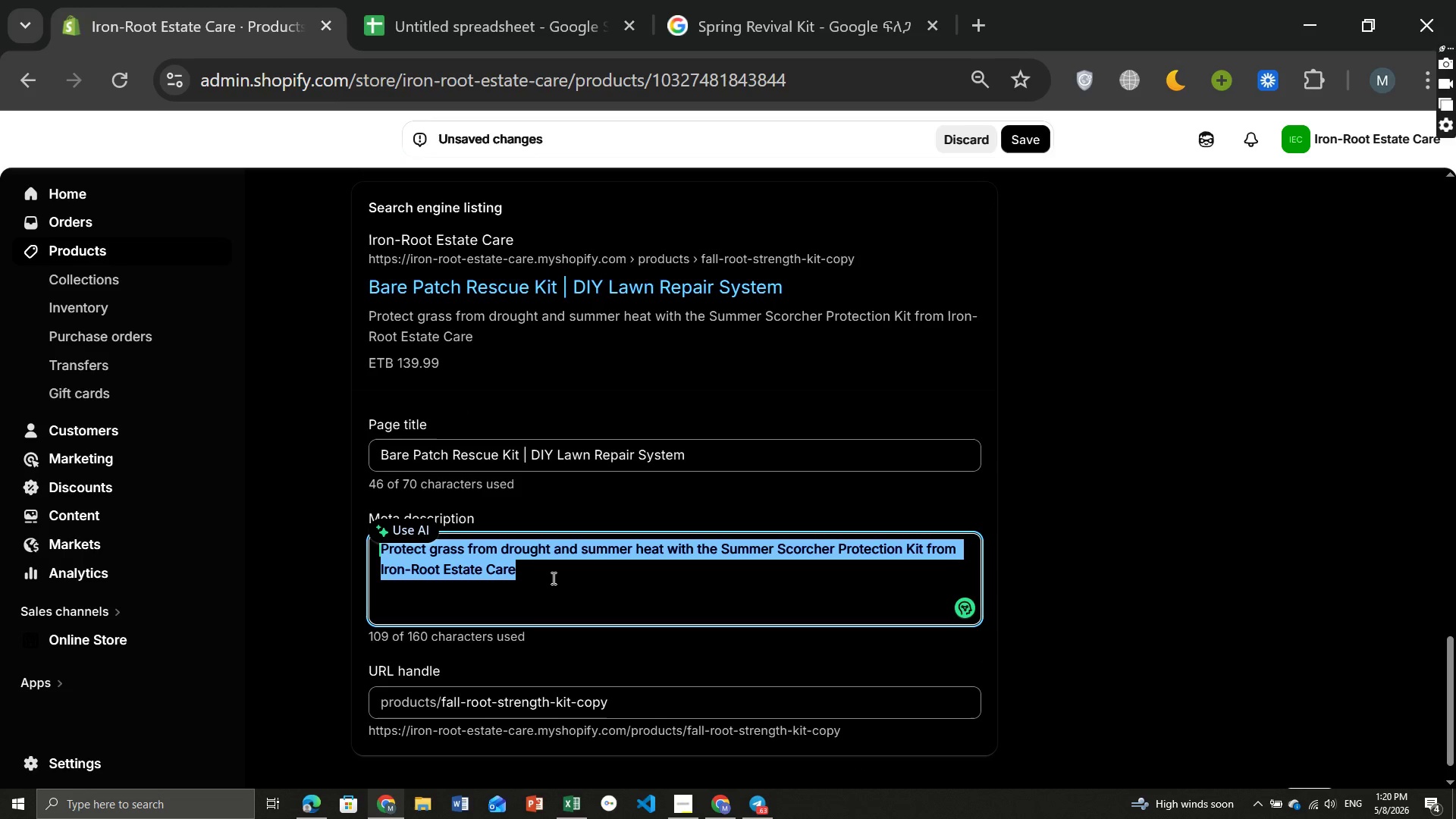 
key(Backspace)
type(Repair patchy grass and damaged s)
key(Backspace)
type(turf)
 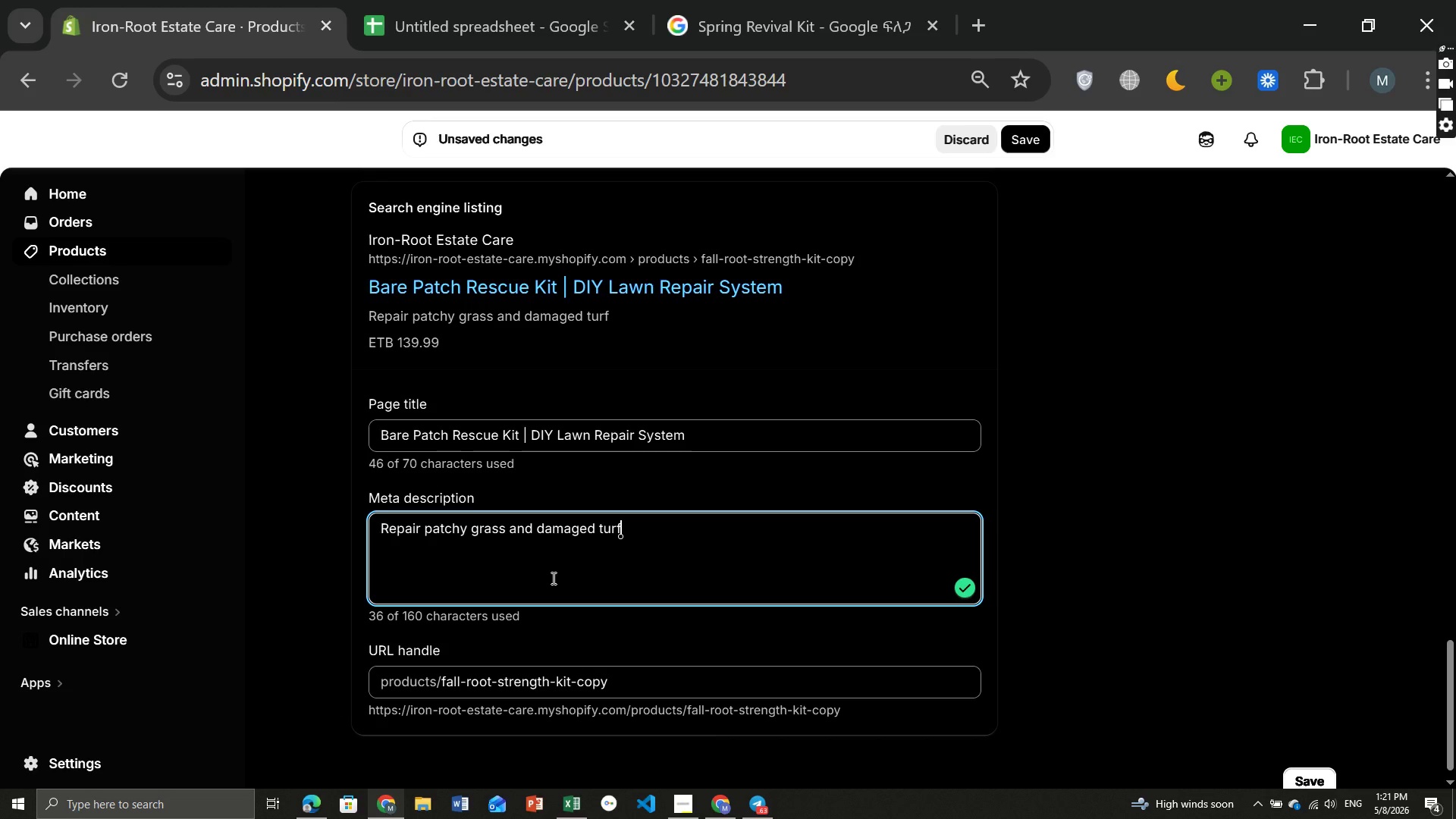 
type( with the Bare Patch Rescue Kit F)
key(Backspace)
type(from Iron-root Estate Care.)
 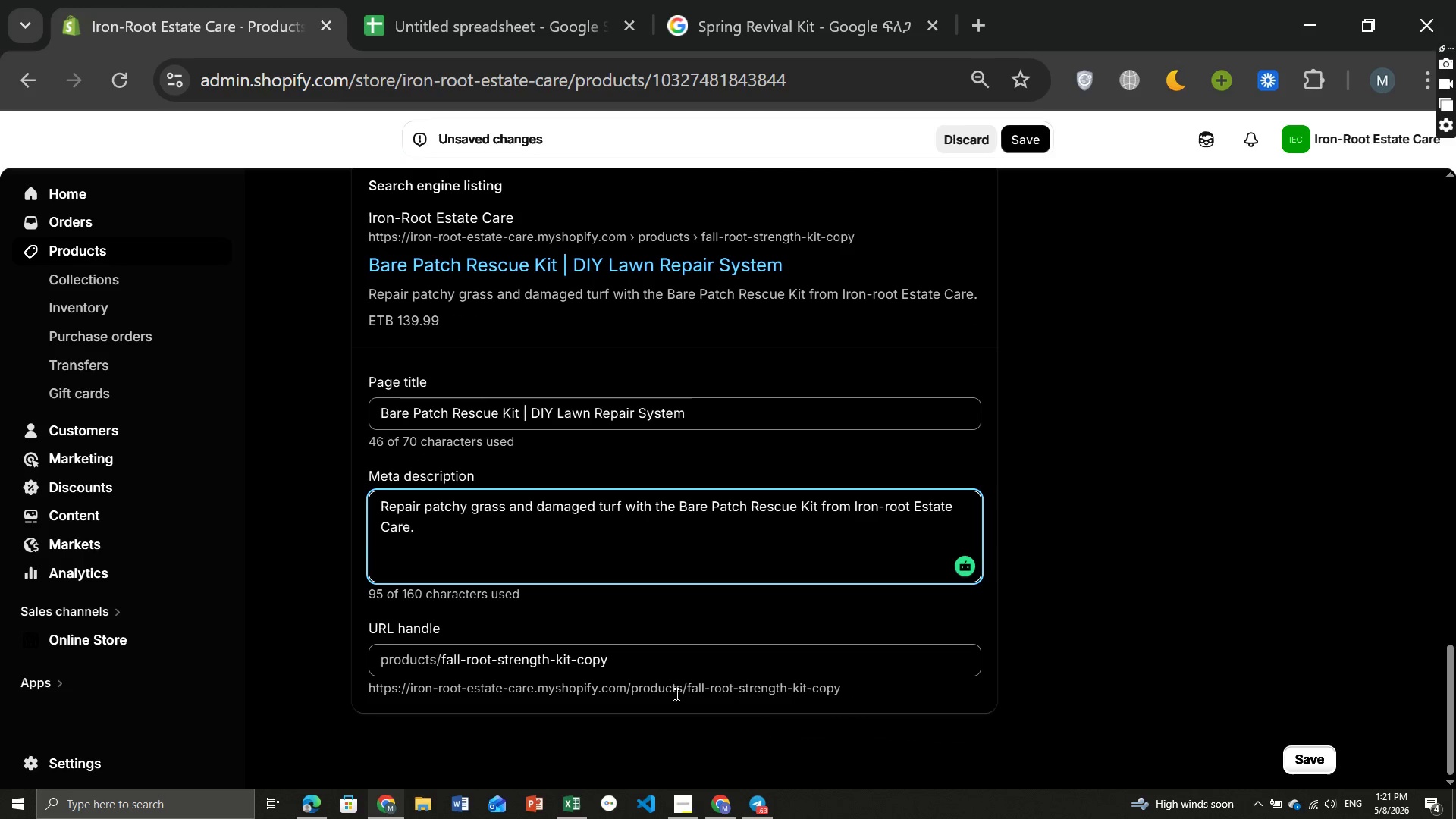 
wait(6.98)
 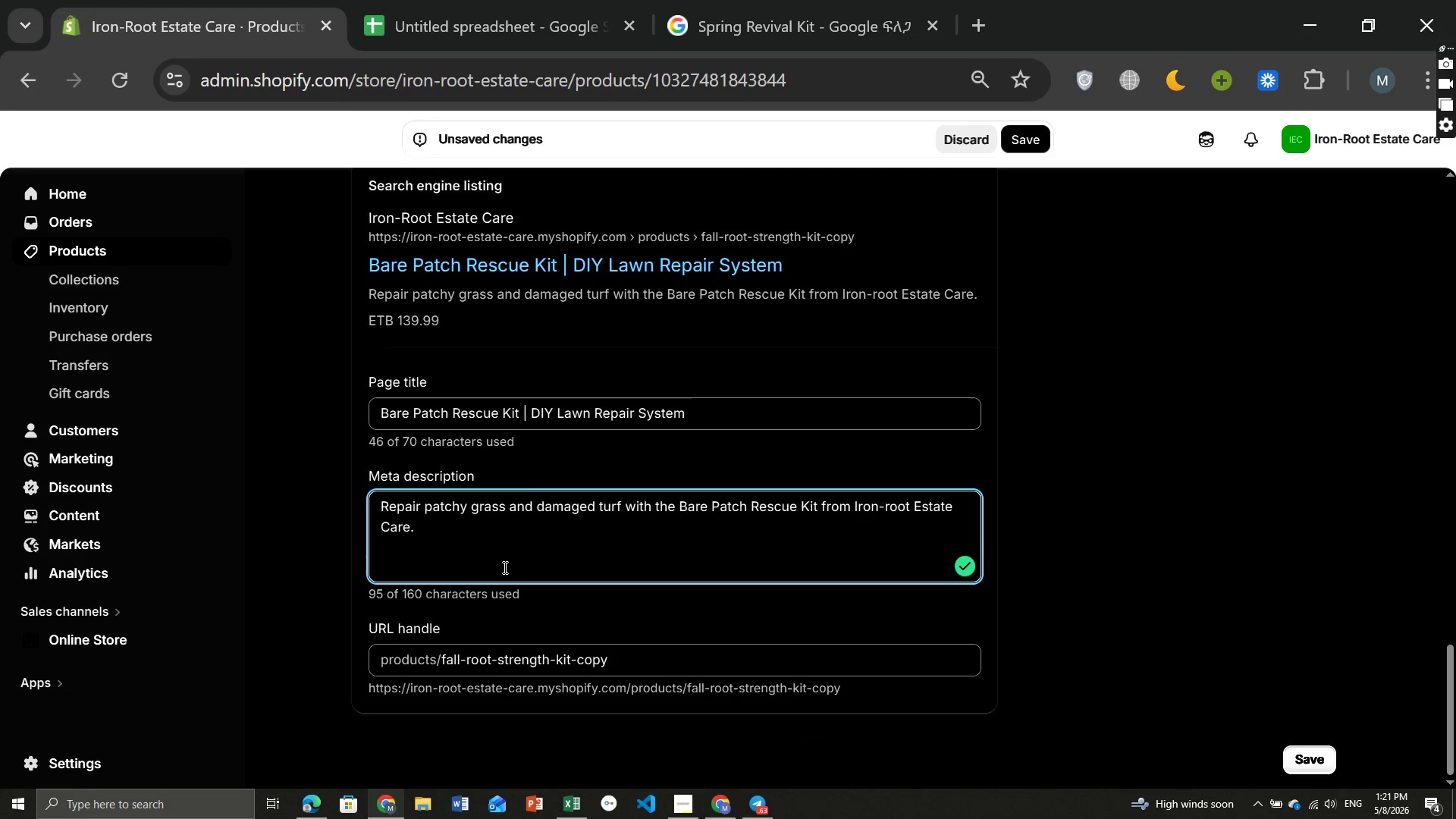 
left_click_drag(start_coordinate=[610, 664], to_coordinate=[442, 645])
 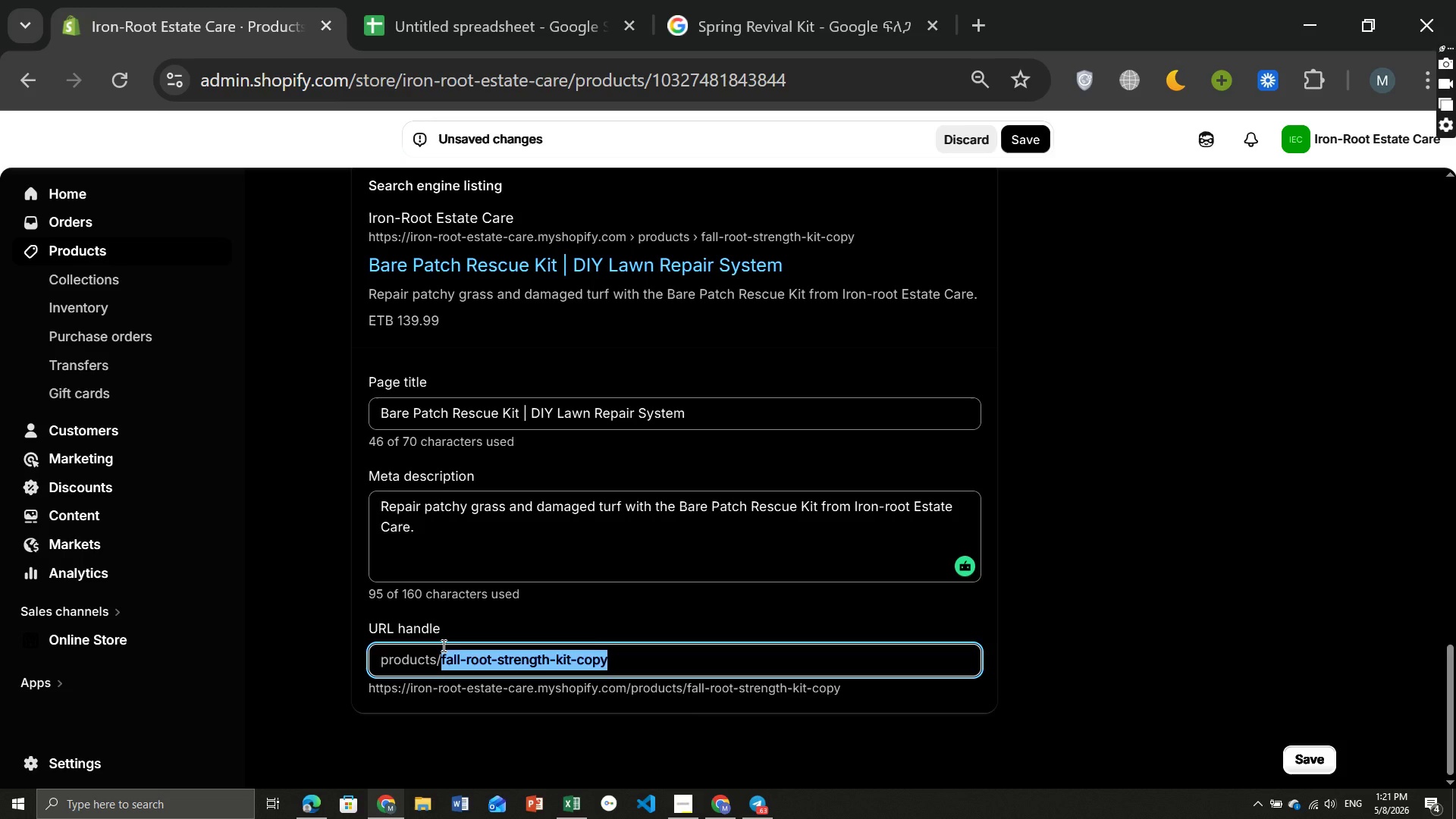 
type(bare-patch-rescue-kit)
 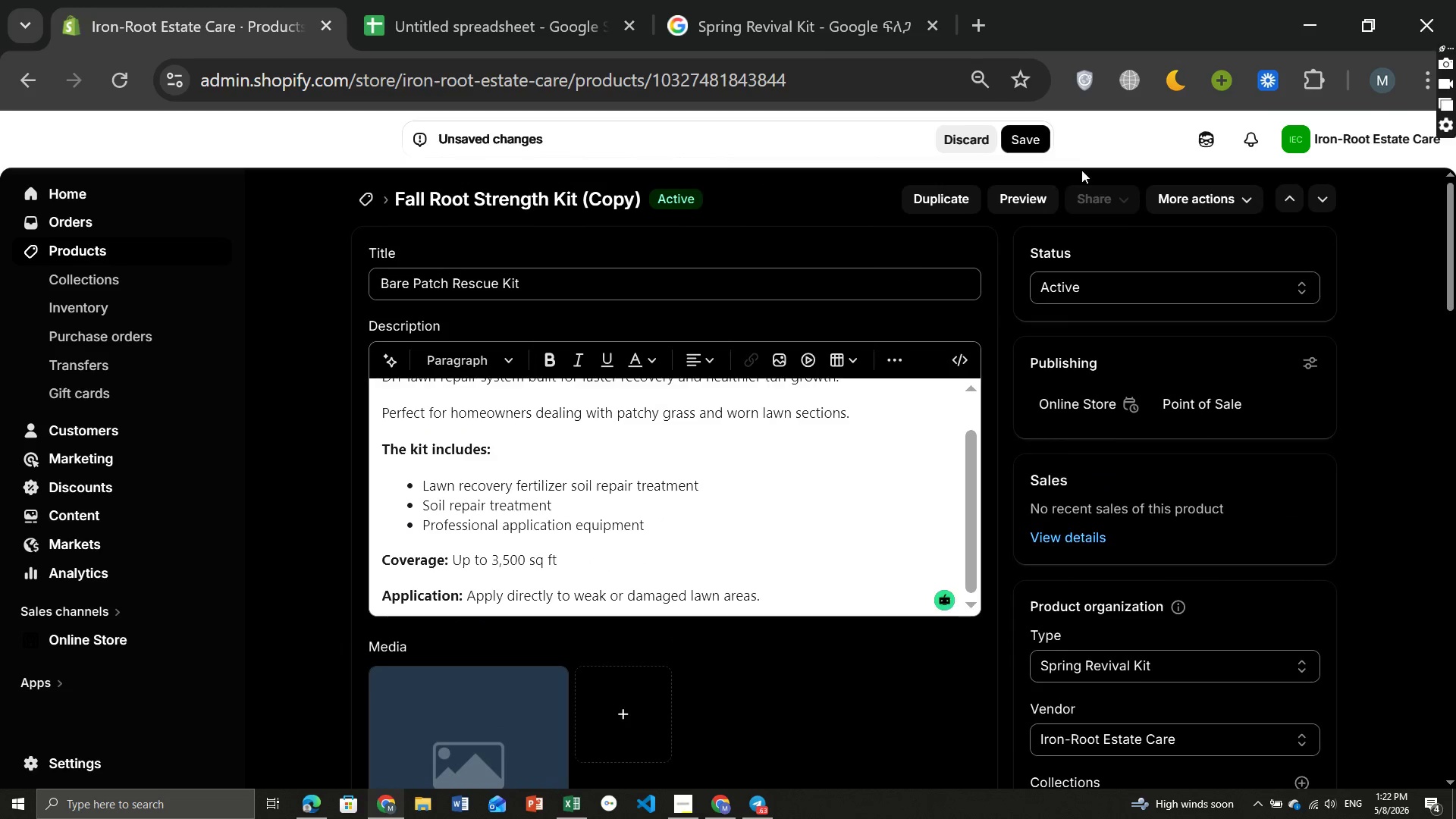 
wait(6.5)
 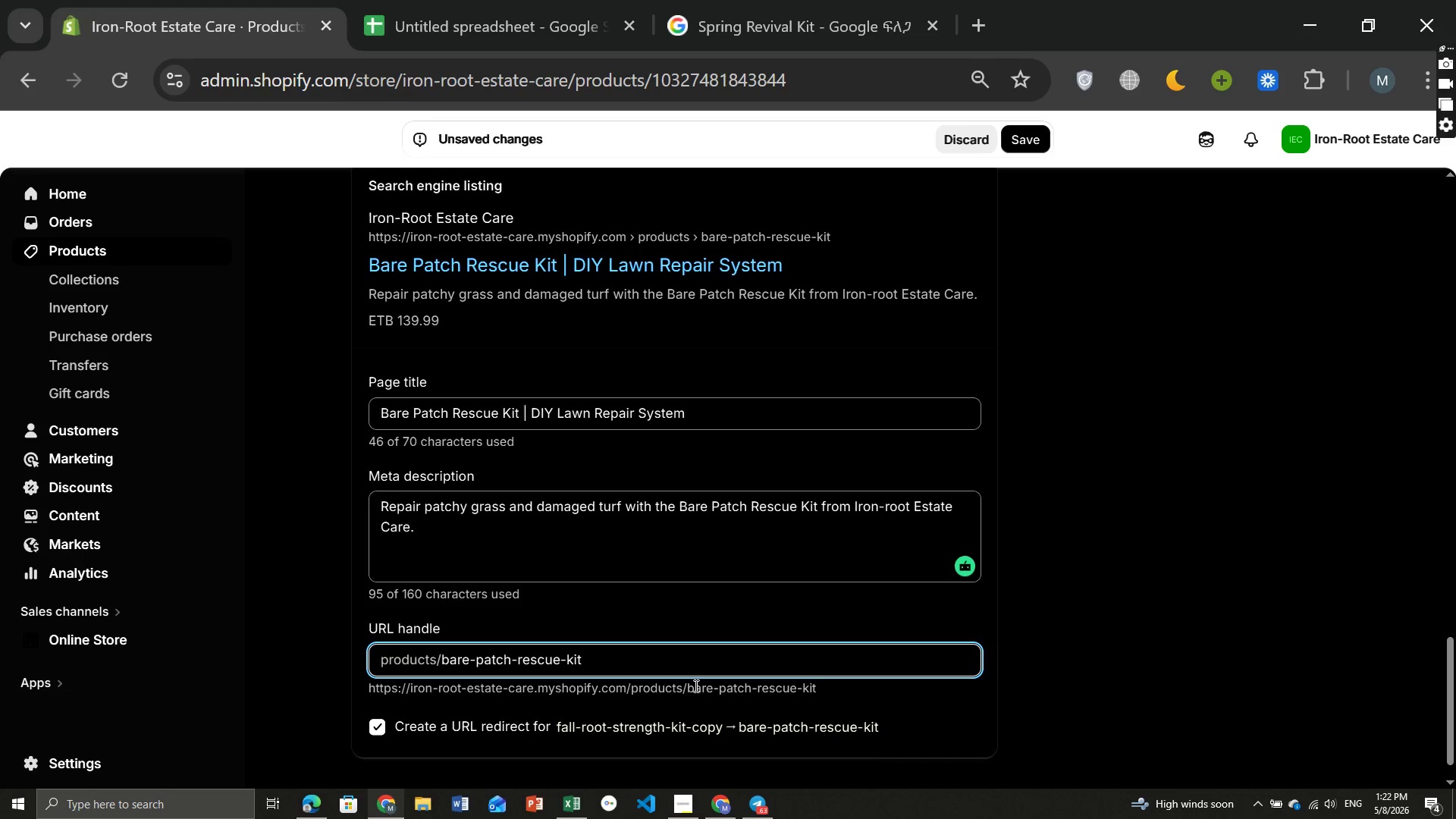 
left_click([1029, 139])
 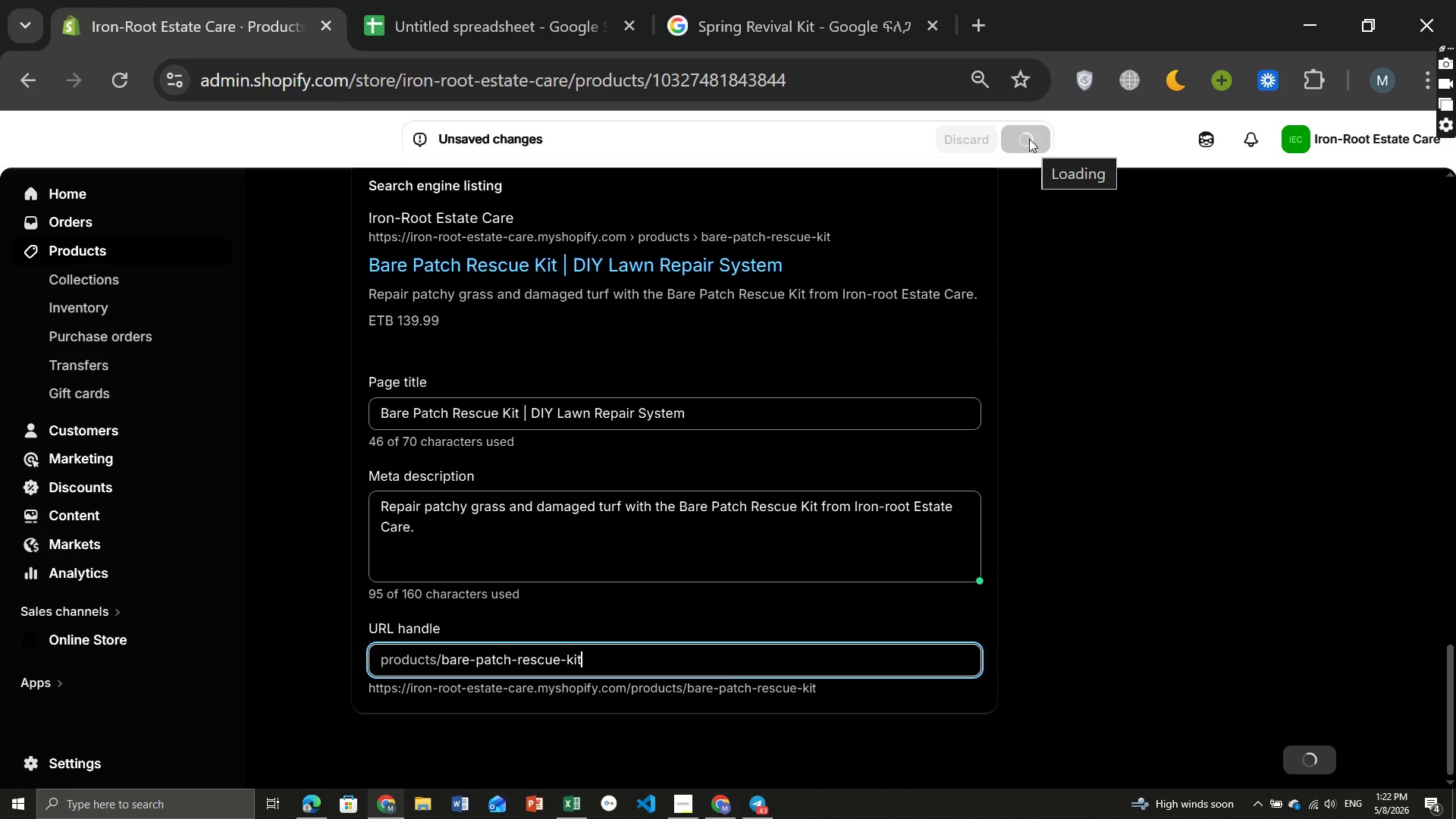 
wait(11.61)
 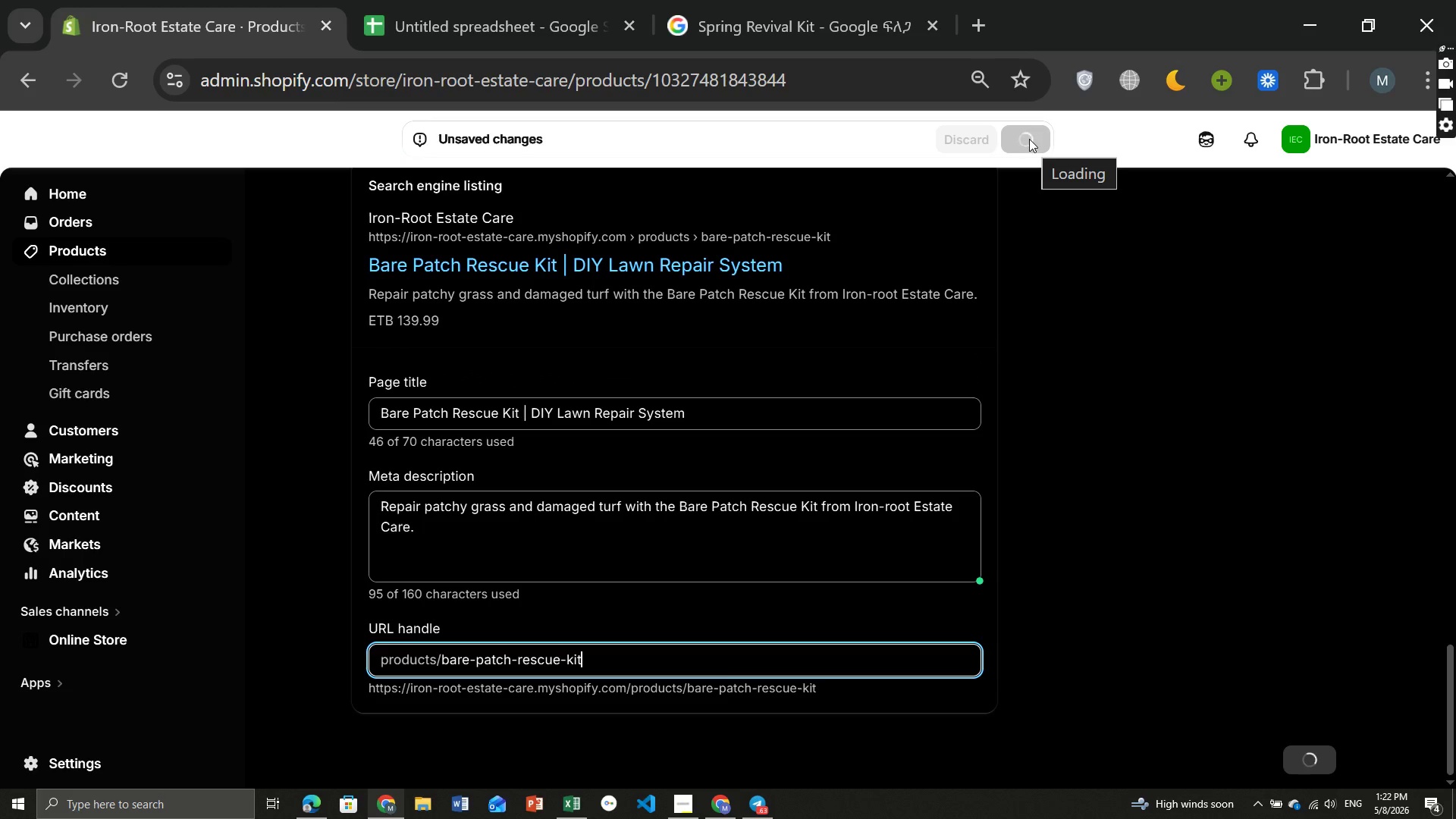 
left_click([688, 804])